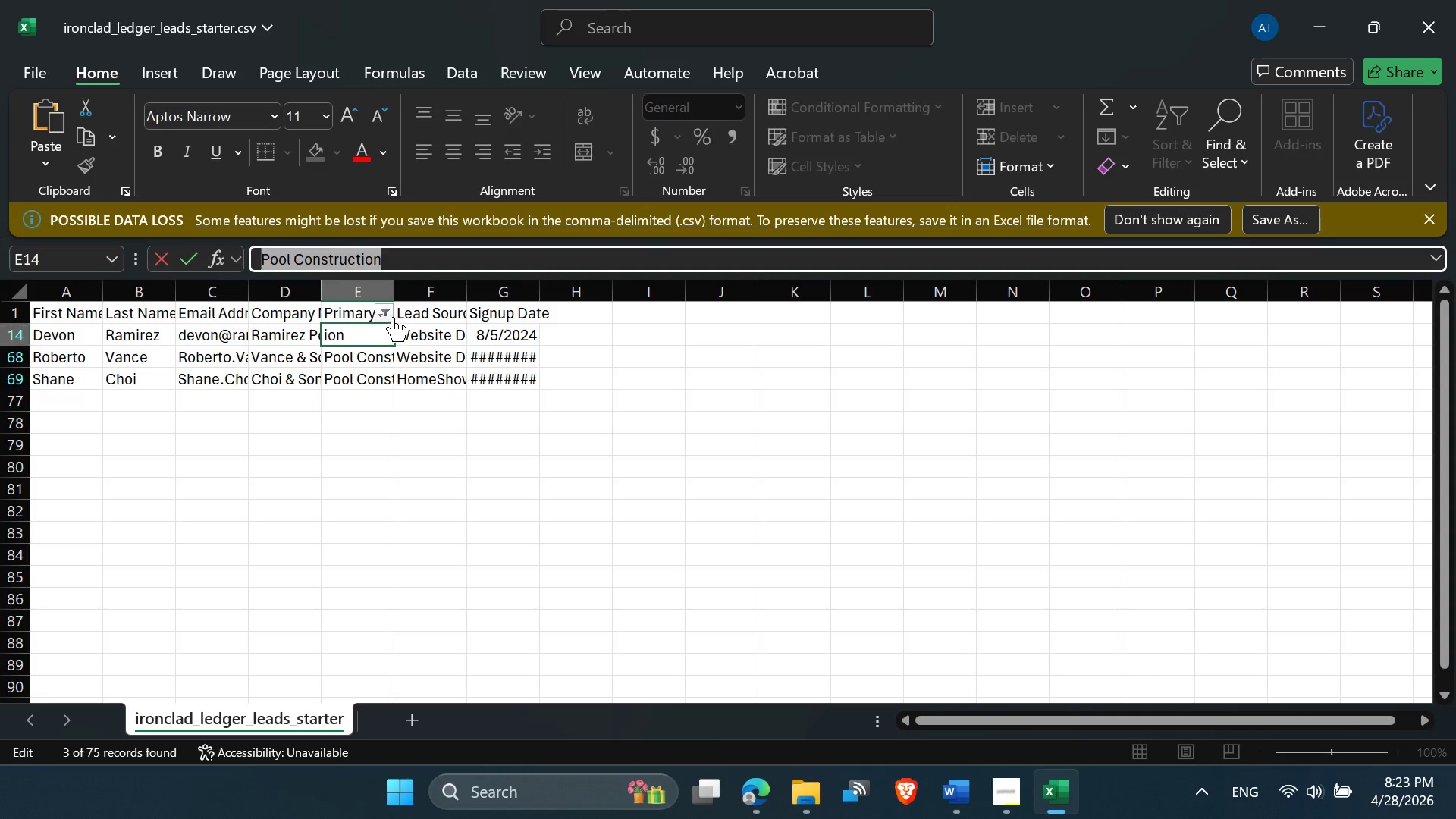 
left_click([385, 311])
 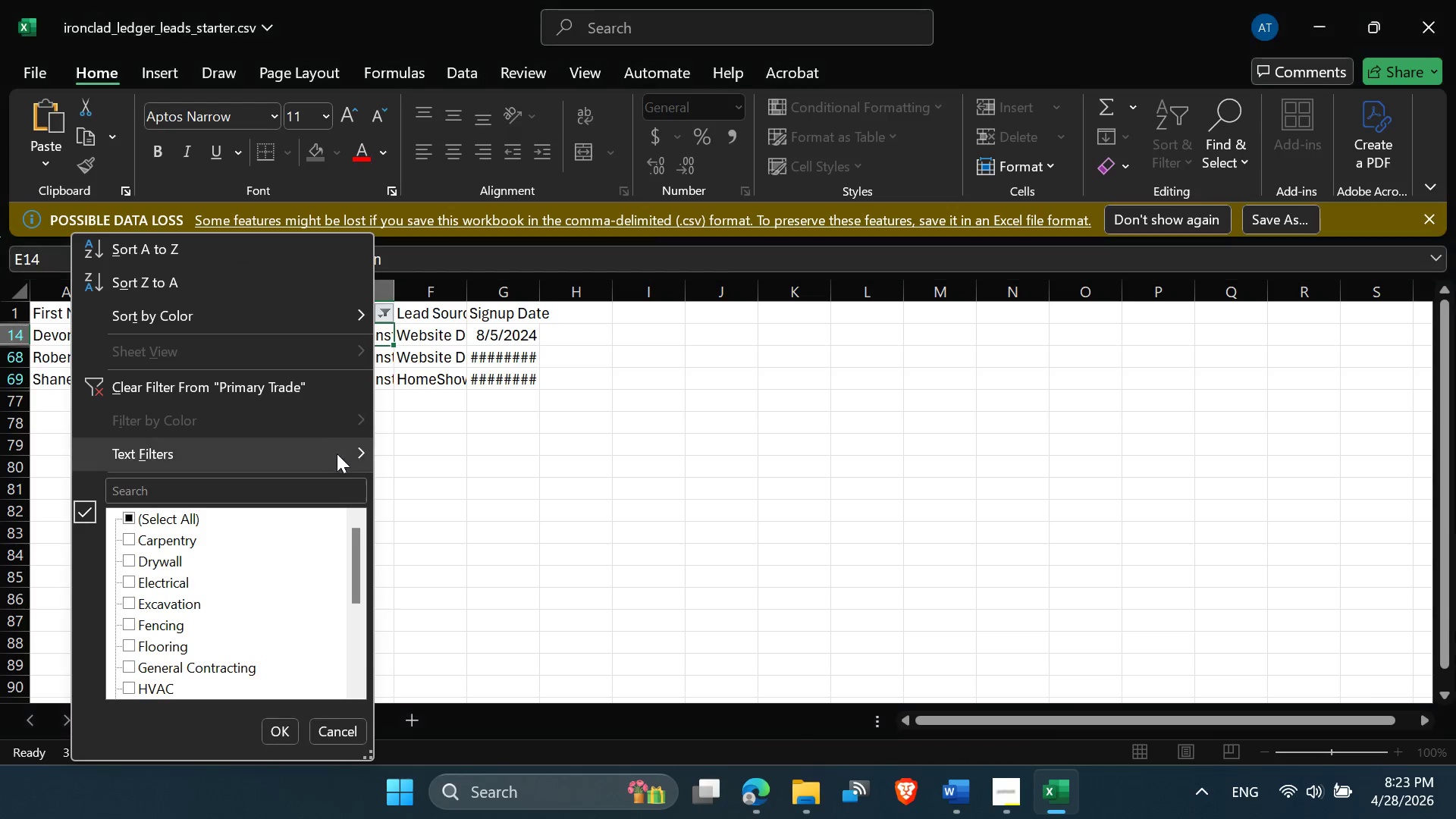 
scroll: coordinate [224, 602], scroll_direction: down, amount: 8.0
 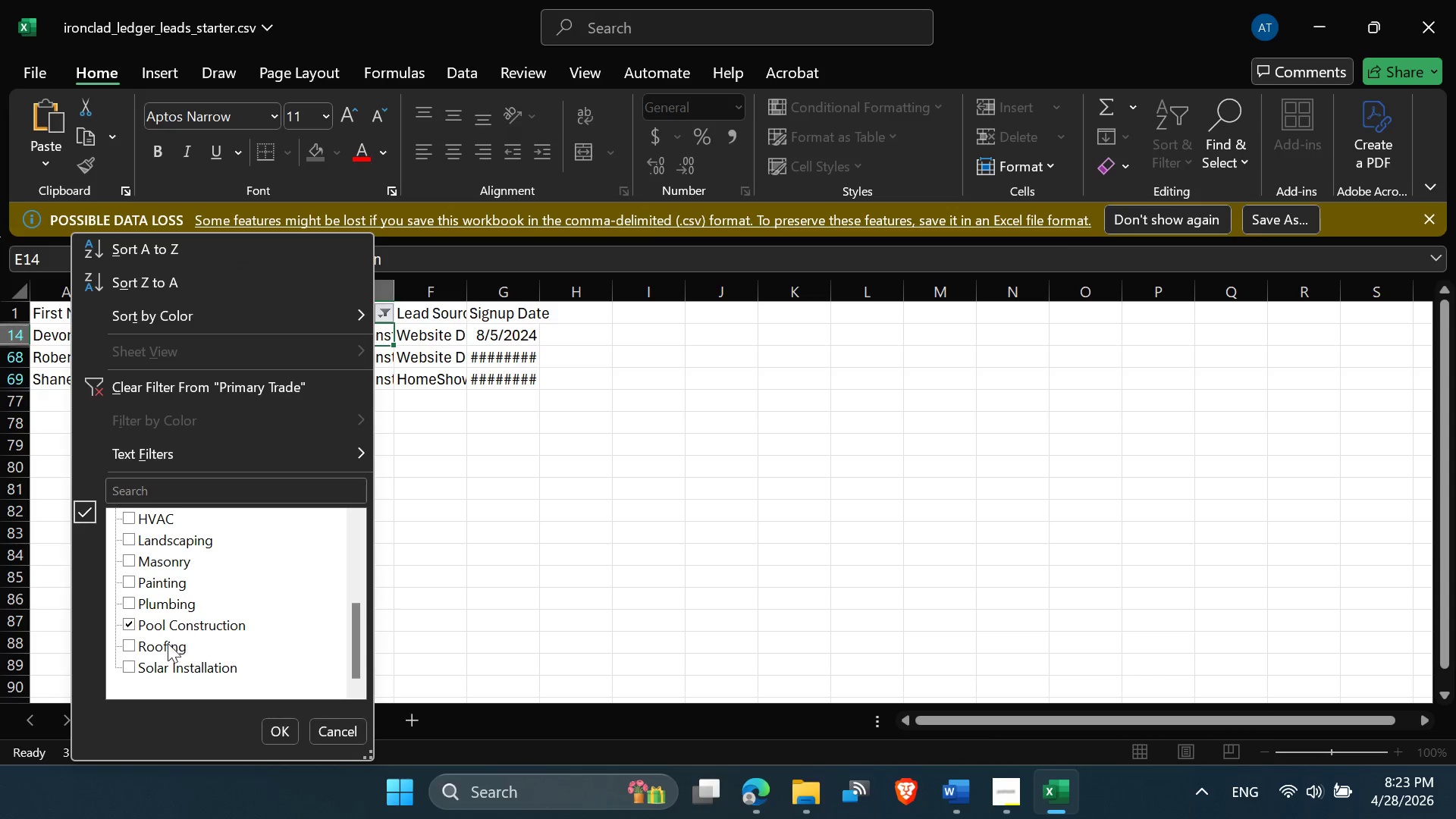 
left_click([168, 643])
 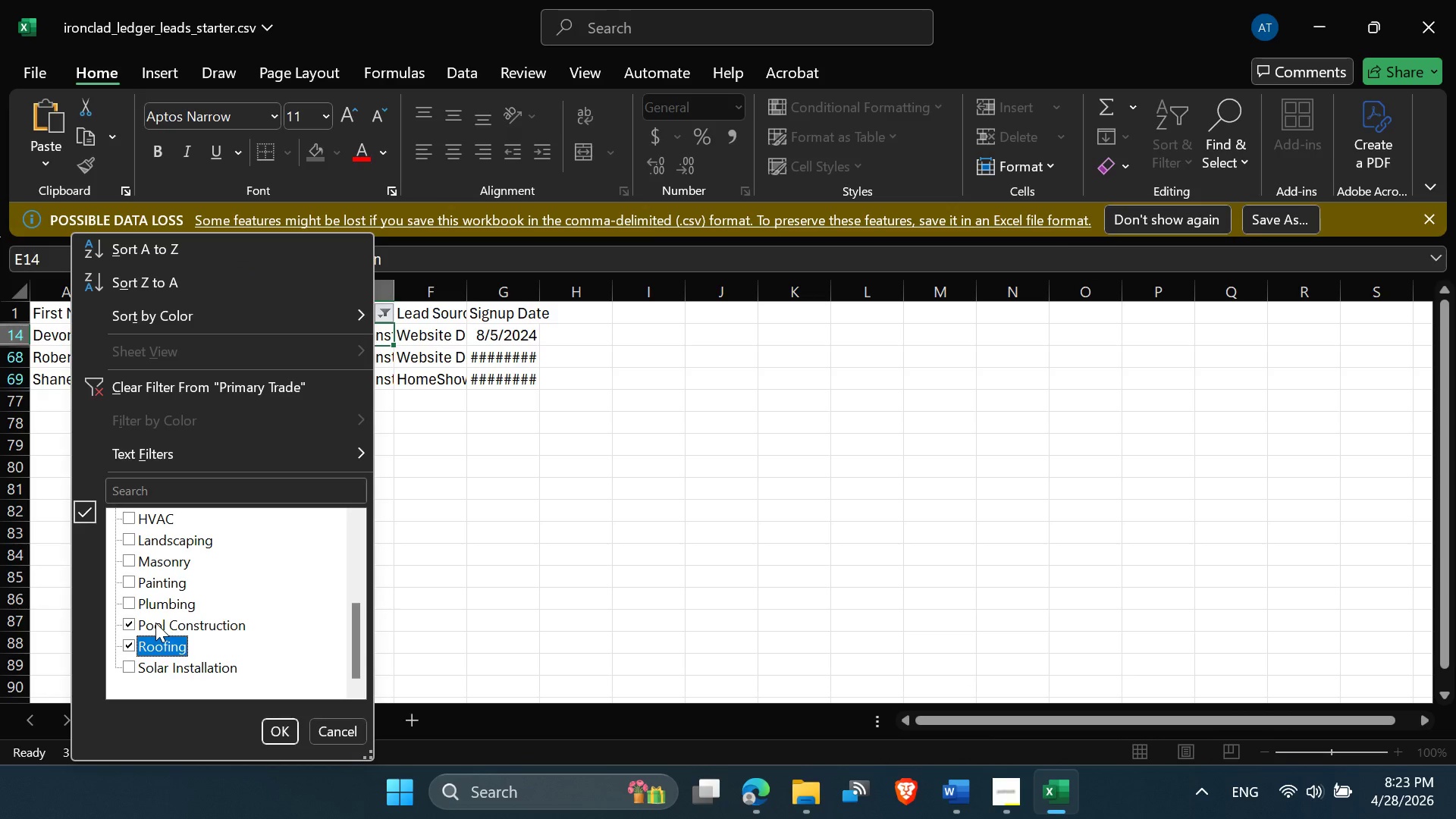 
left_click([155, 623])
 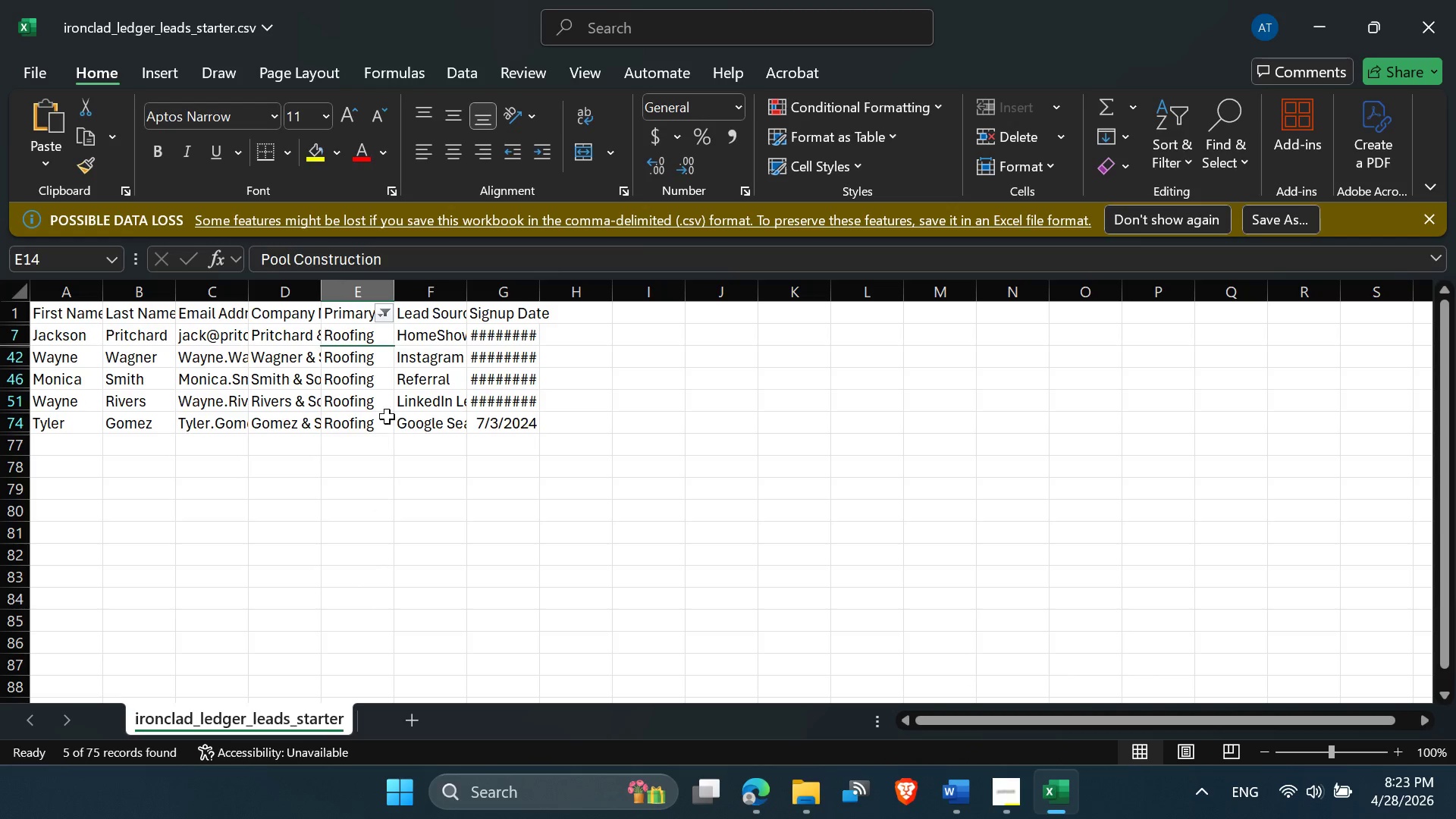 
left_click([375, 337])
 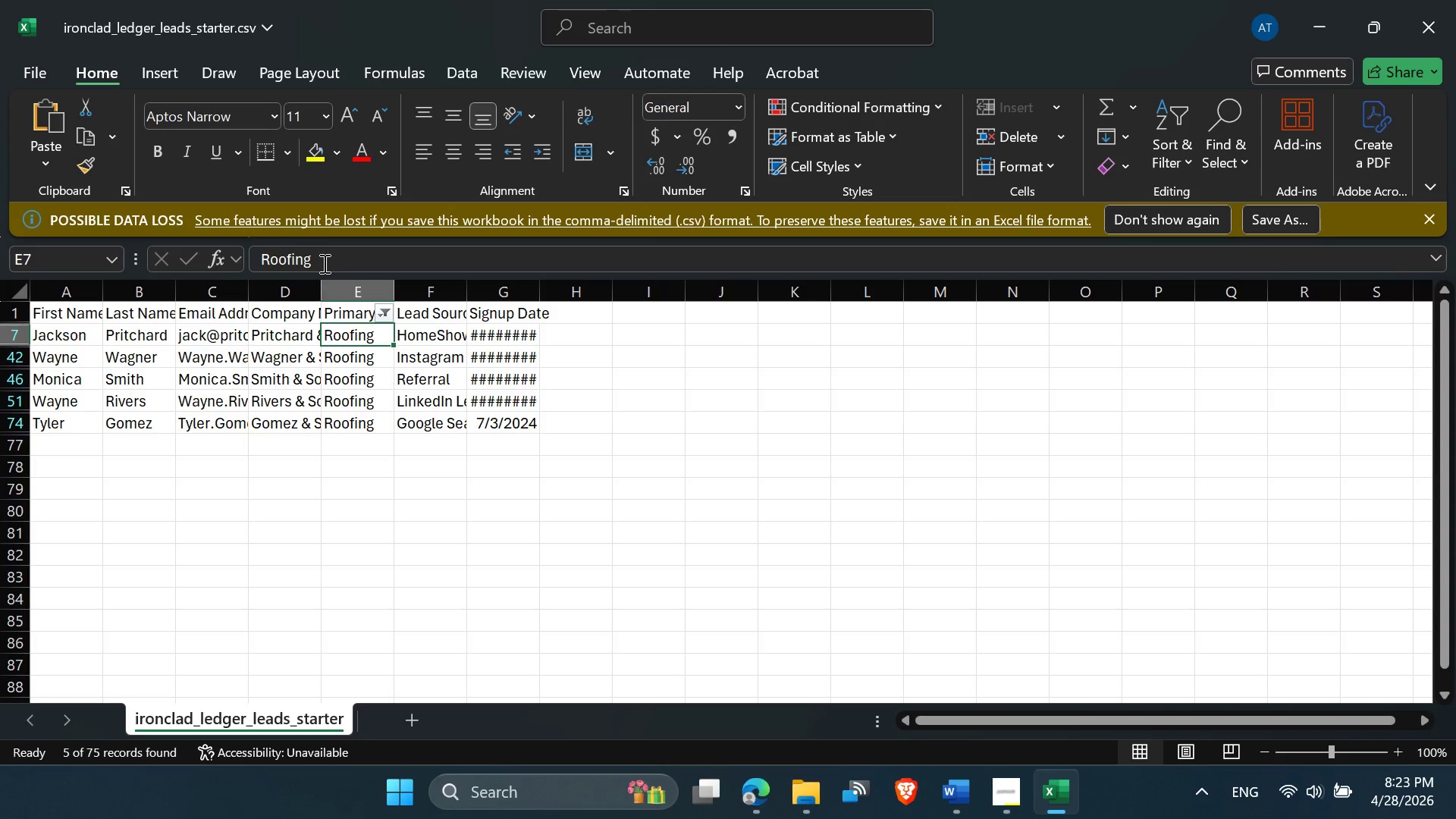 
left_click_drag(start_coordinate=[323, 262], to_coordinate=[262, 244])
 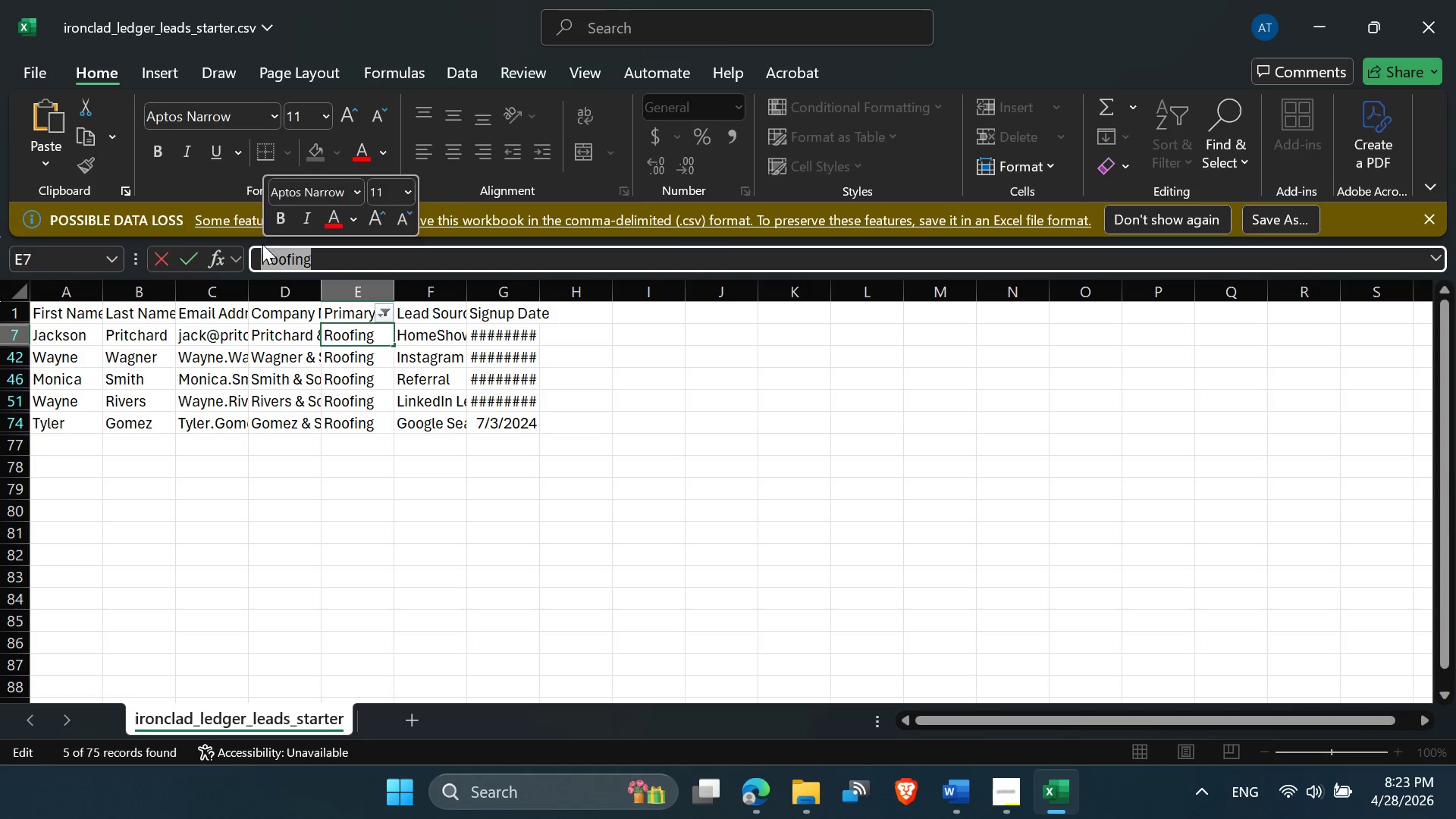 
key(Control+C)
 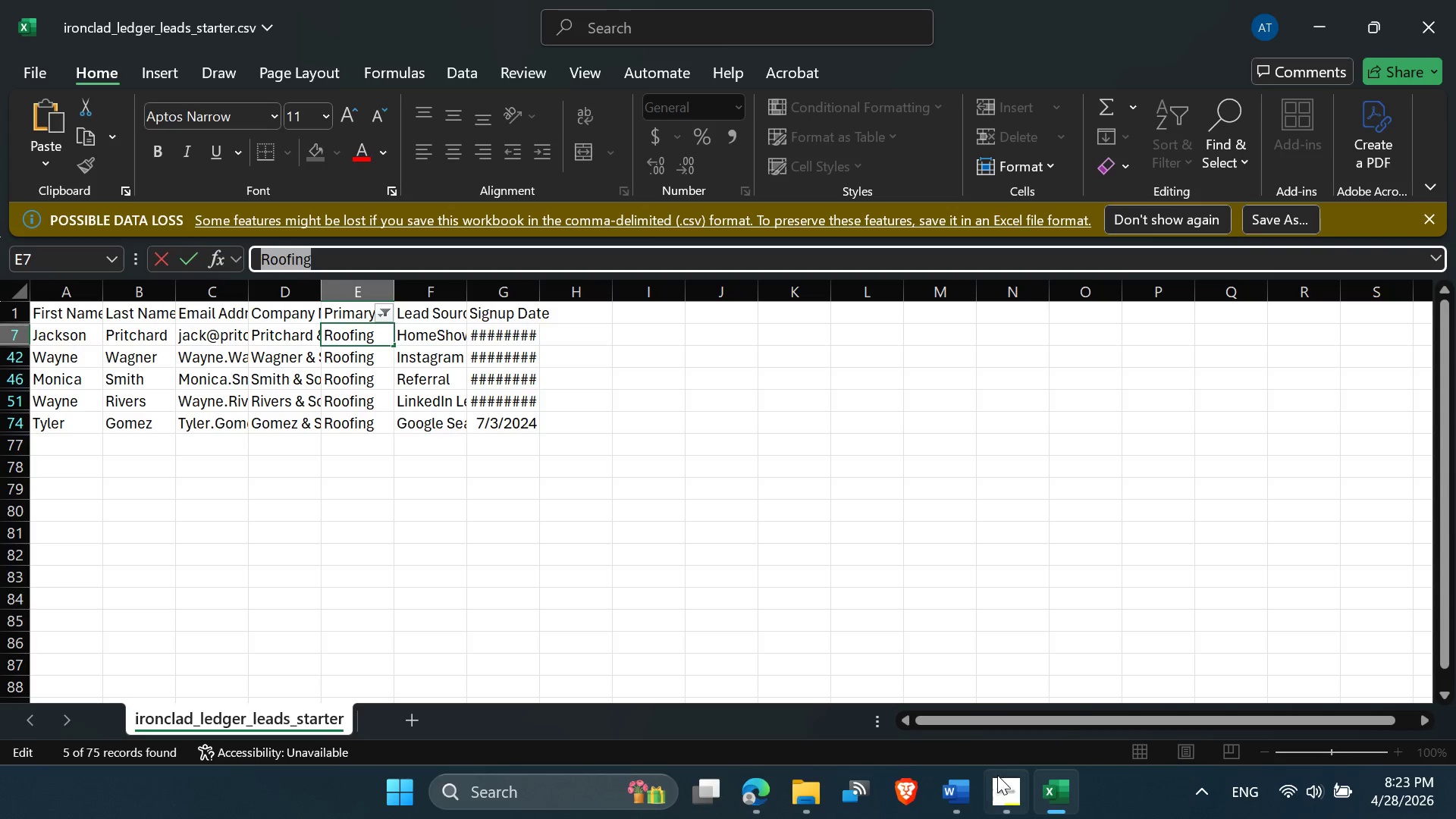 
mouse_move([1021, 795])
 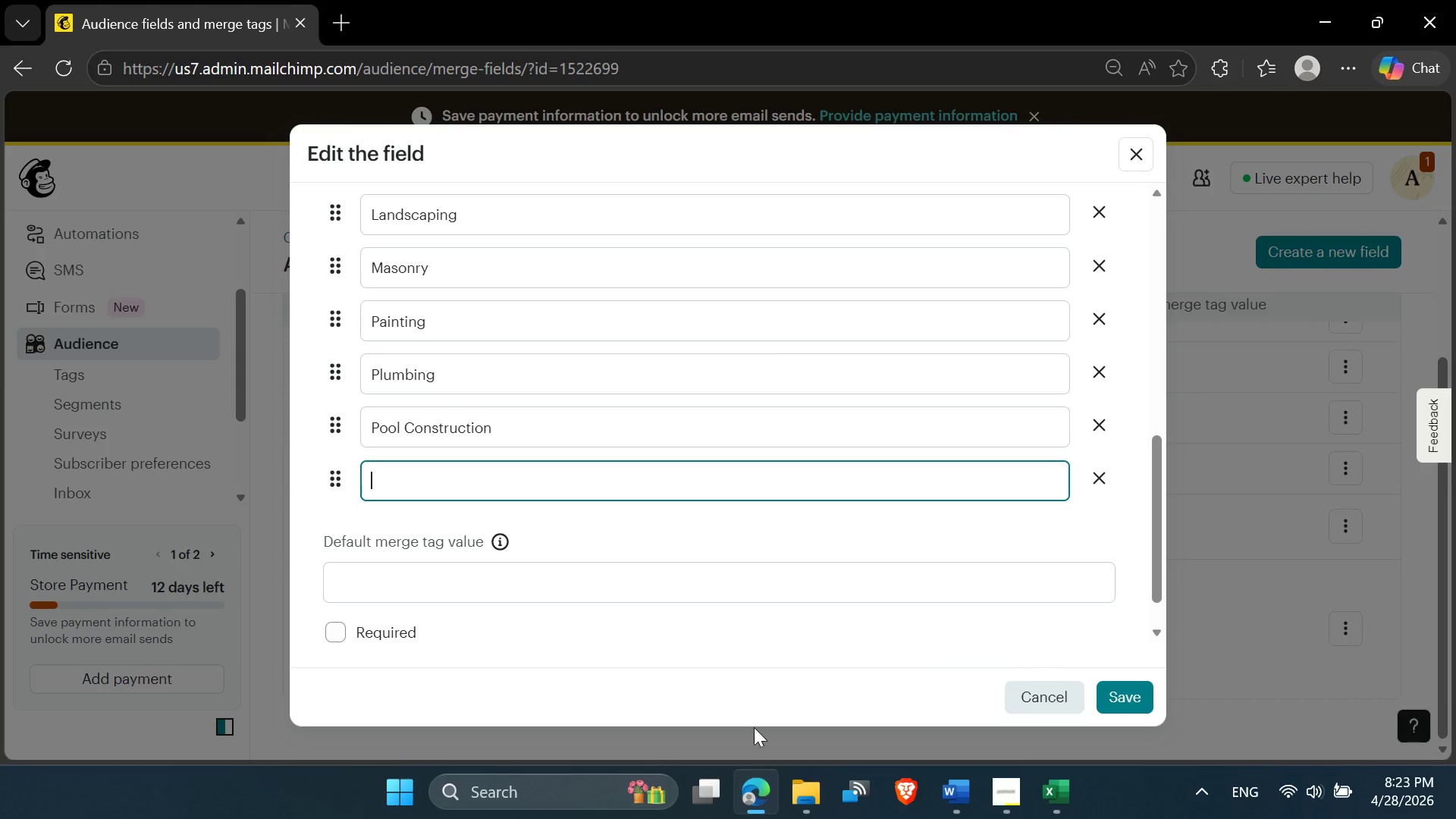 
key(Control+V)
 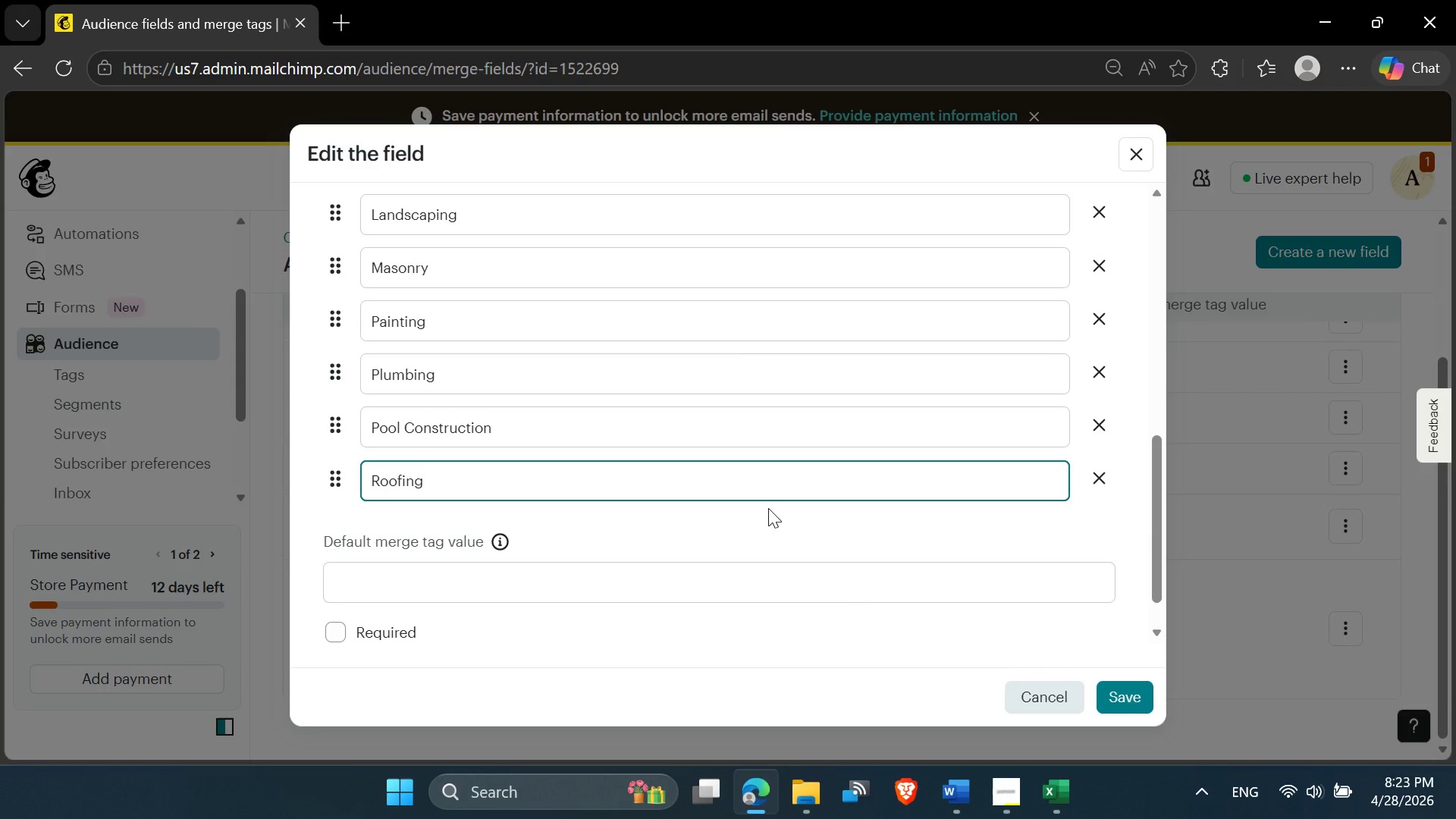 
key(Enter)
 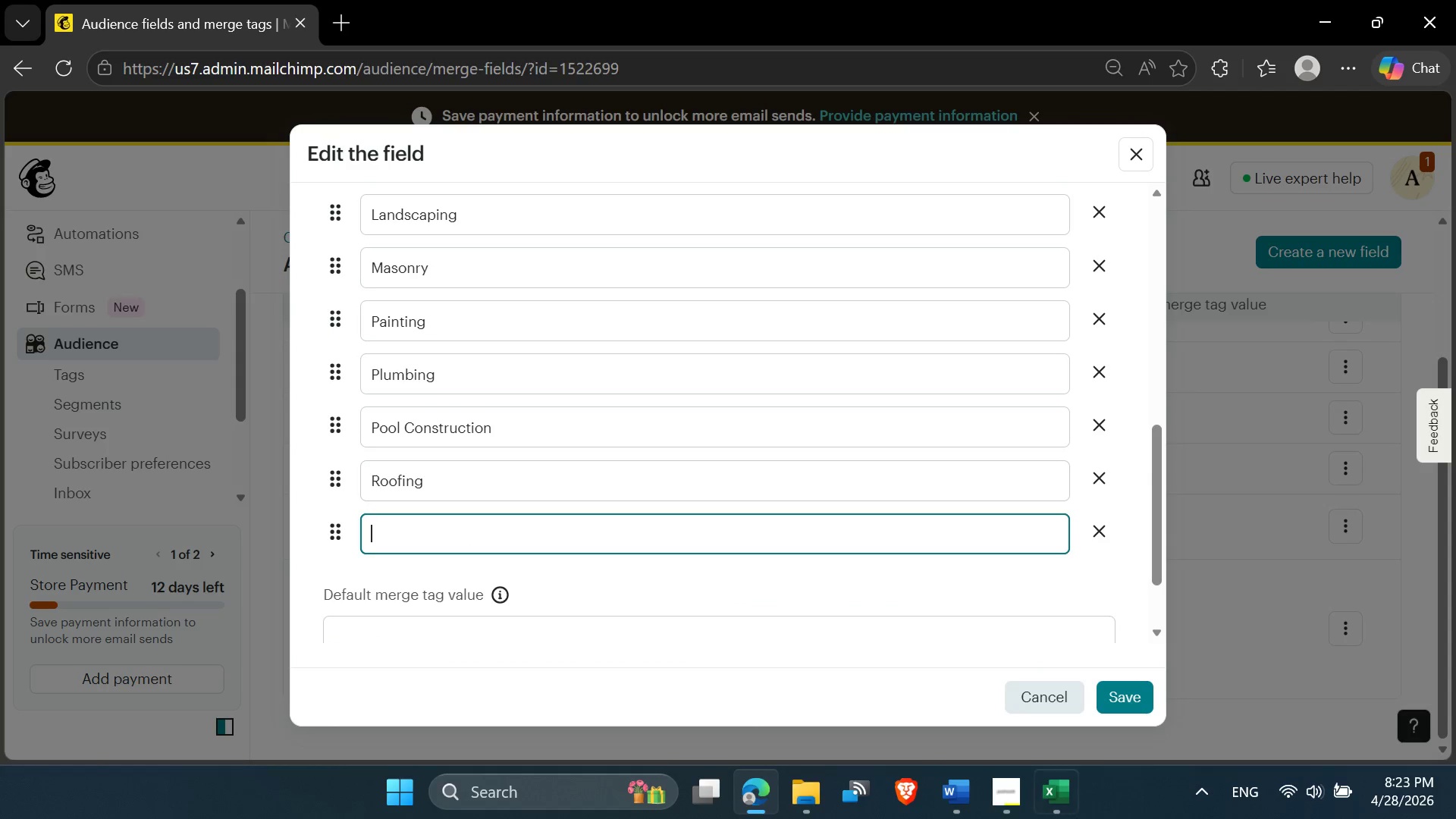 
left_click([1044, 796])
 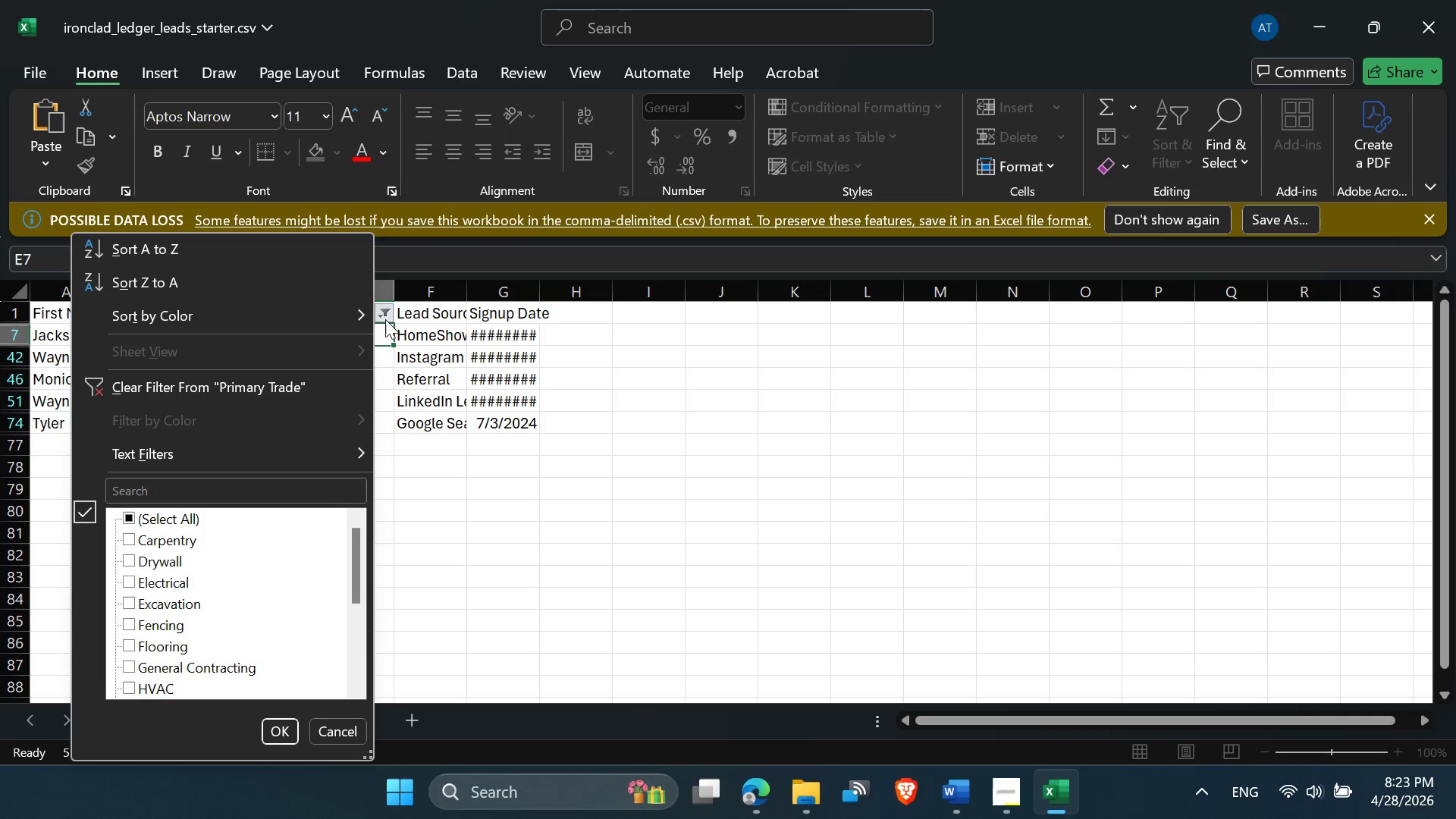 
scroll: coordinate [235, 640], scroll_direction: down, amount: 4.0
 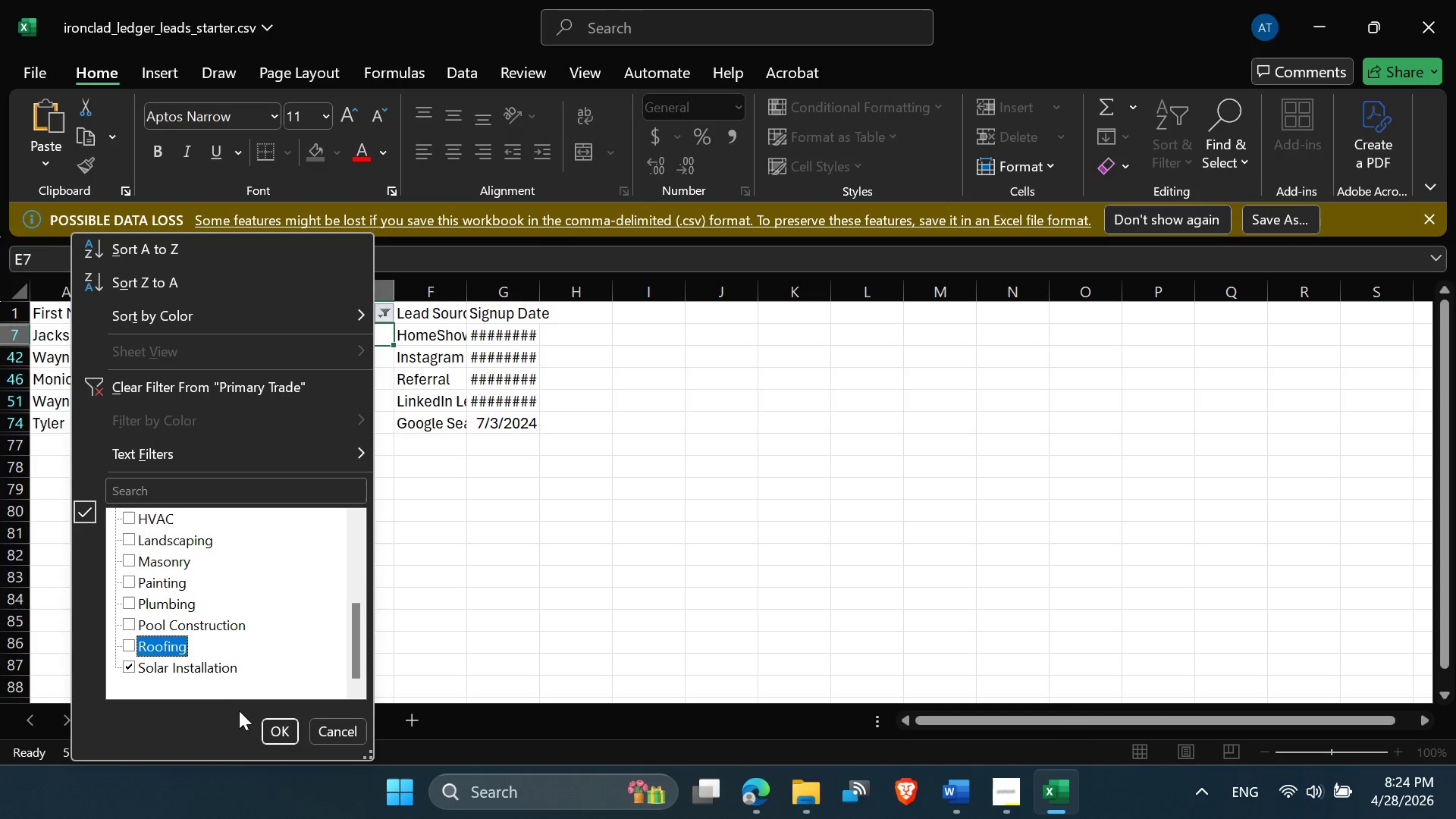 
left_click([277, 727])
 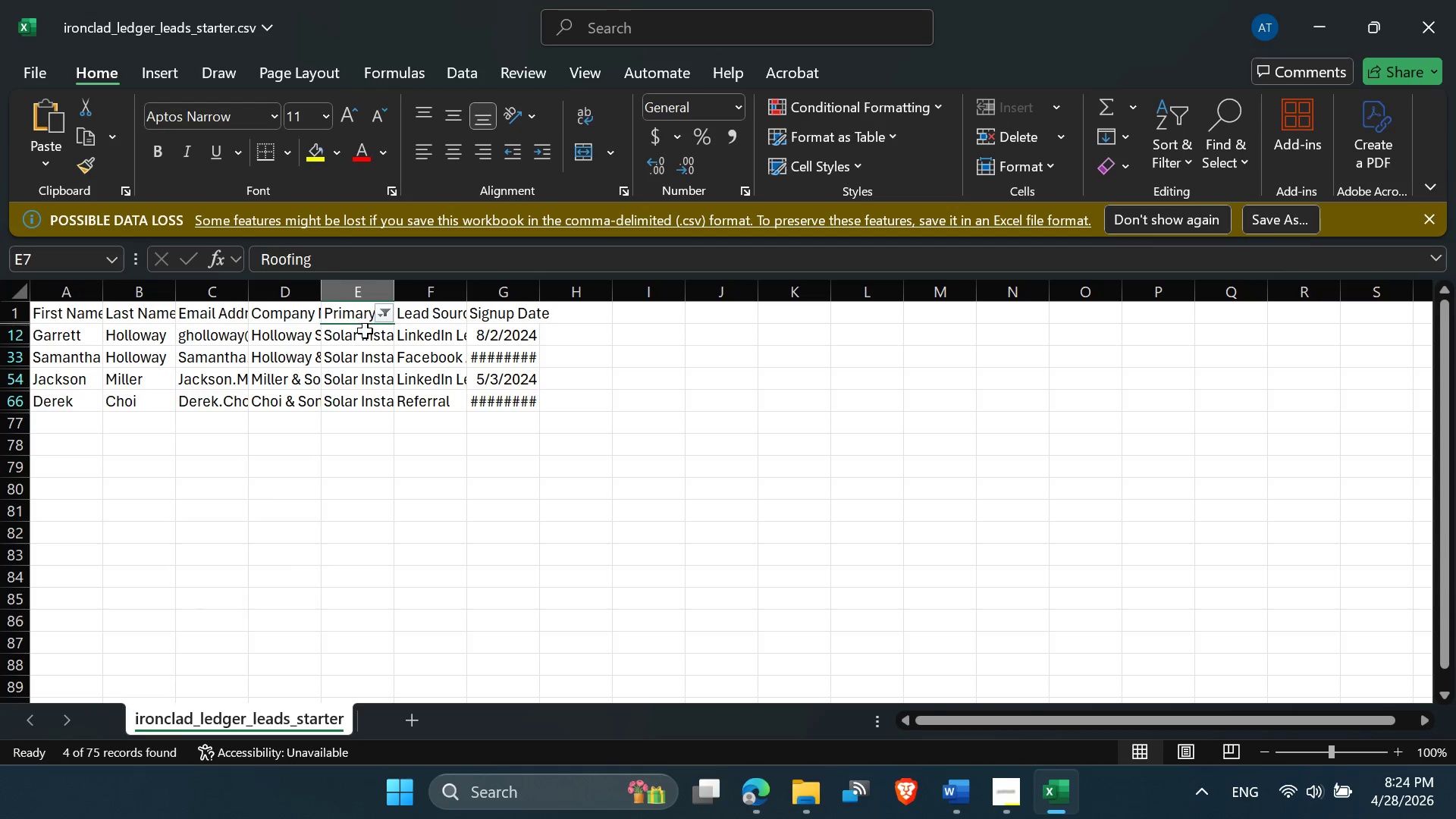 
left_click([365, 332])
 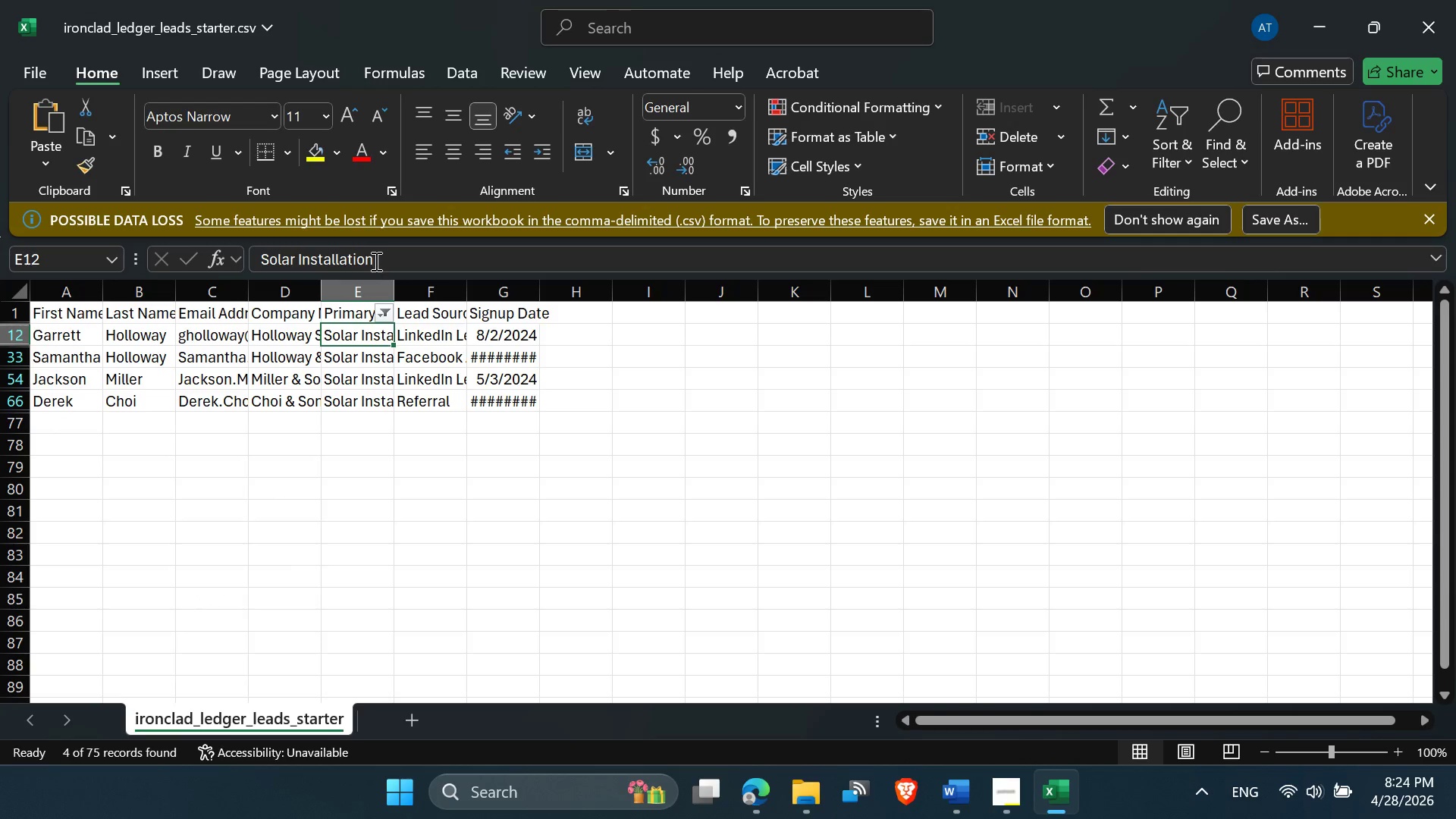 
left_click_drag(start_coordinate=[378, 259], to_coordinate=[229, 241])
 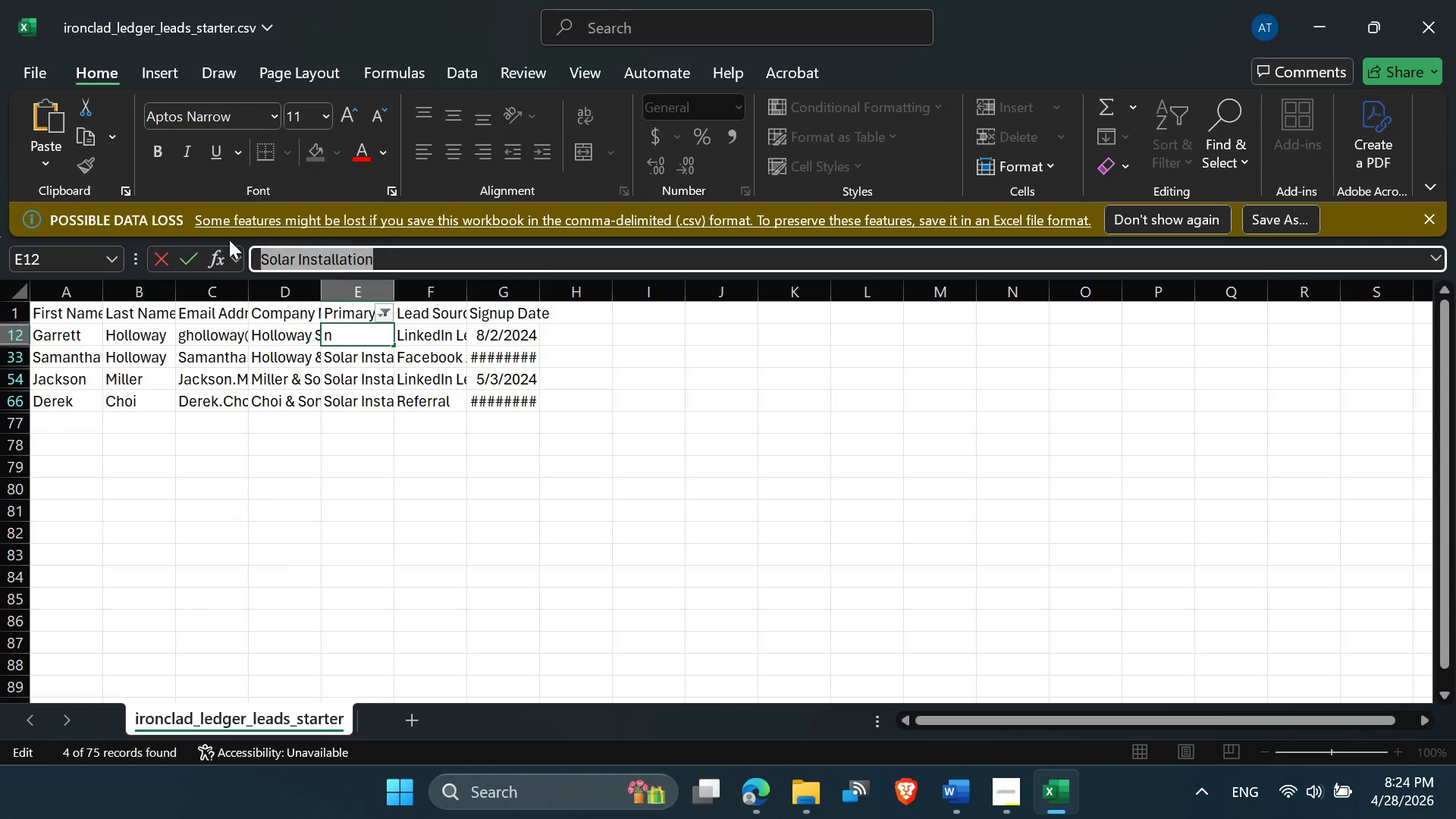 
key(Control+C)
 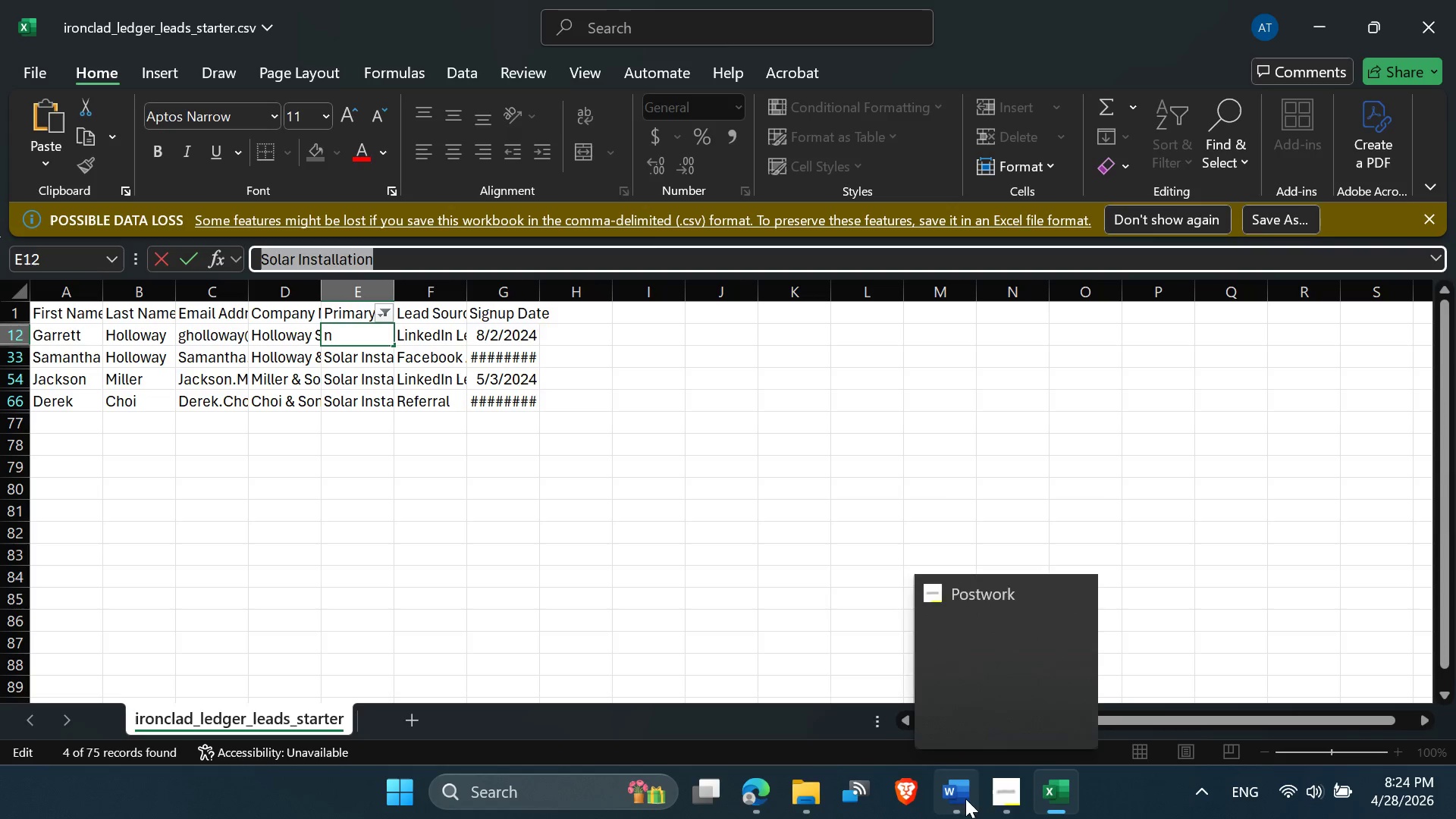 
left_click([748, 794])
 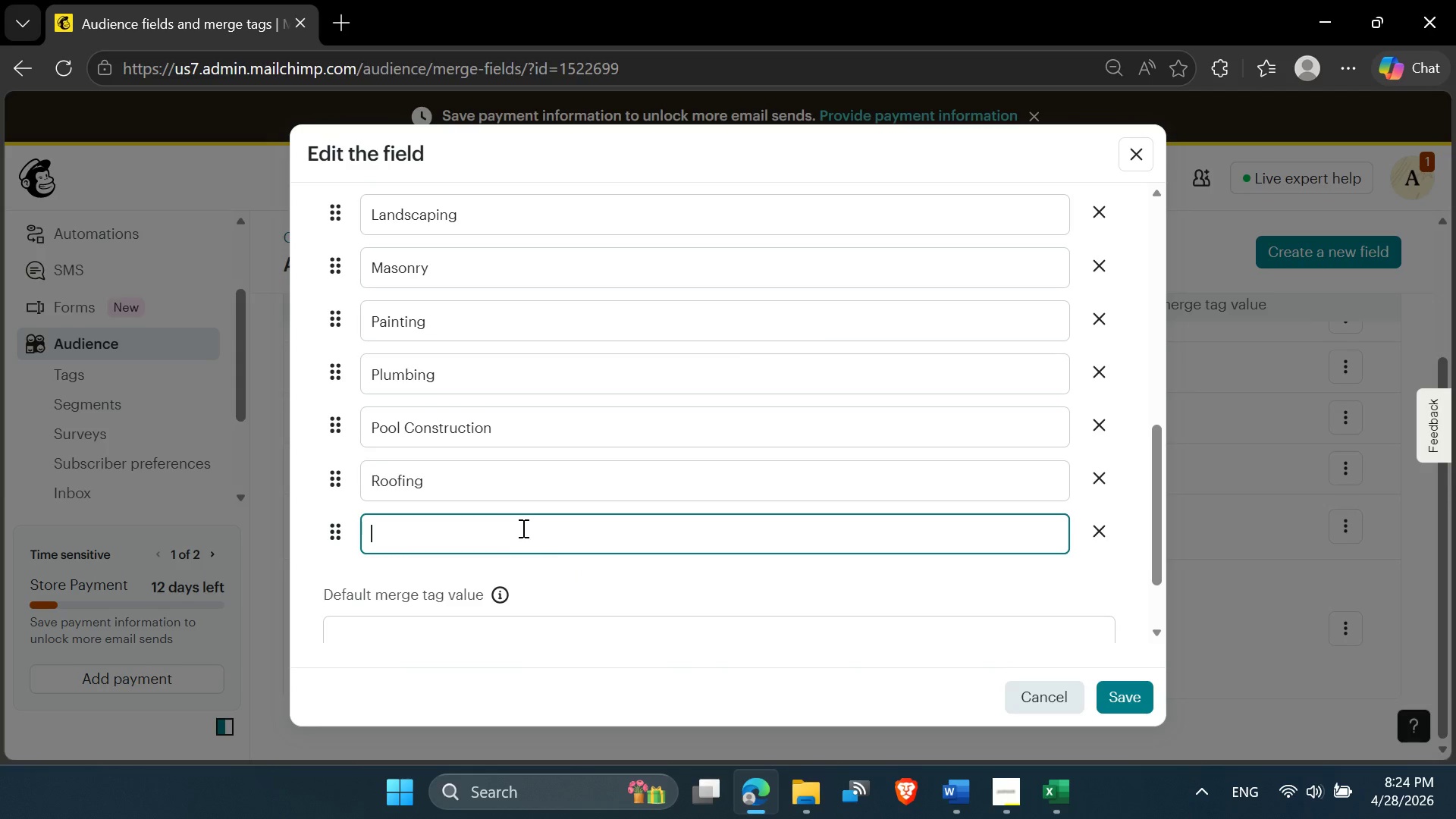 
key(Control+V)
 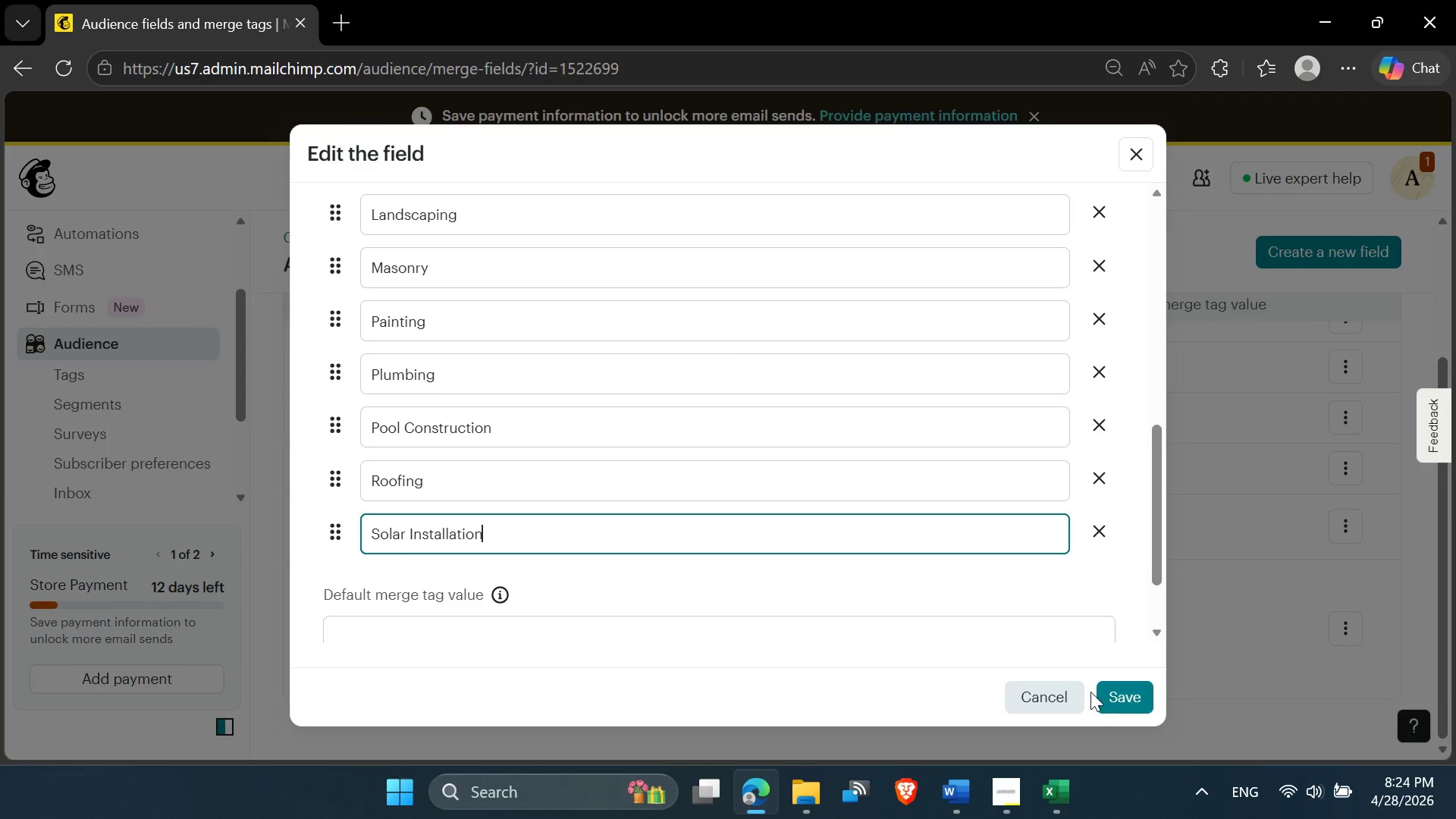 
left_click([1115, 699])
 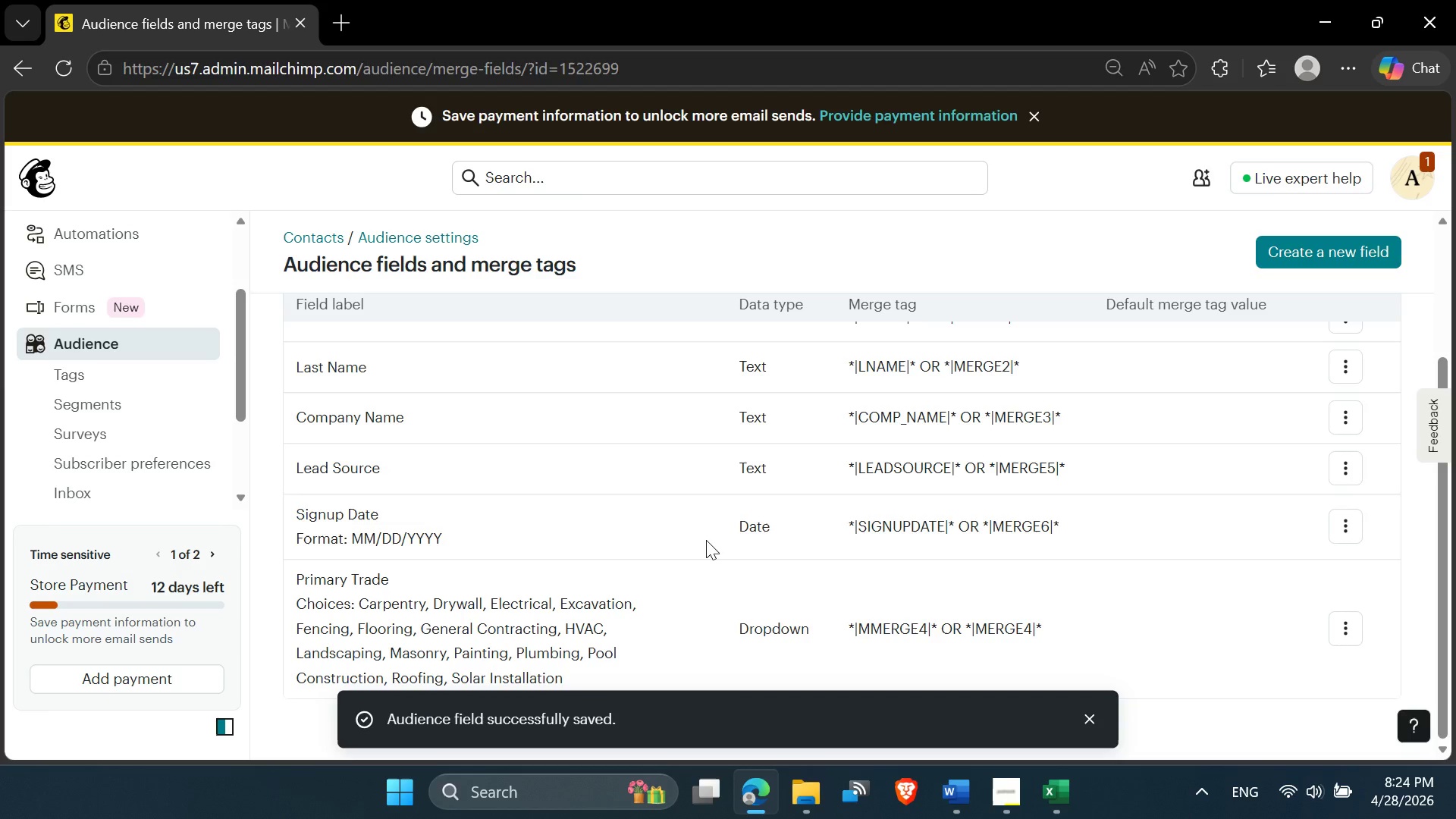 
scroll: coordinate [927, 623], scroll_direction: down, amount: 8.0
 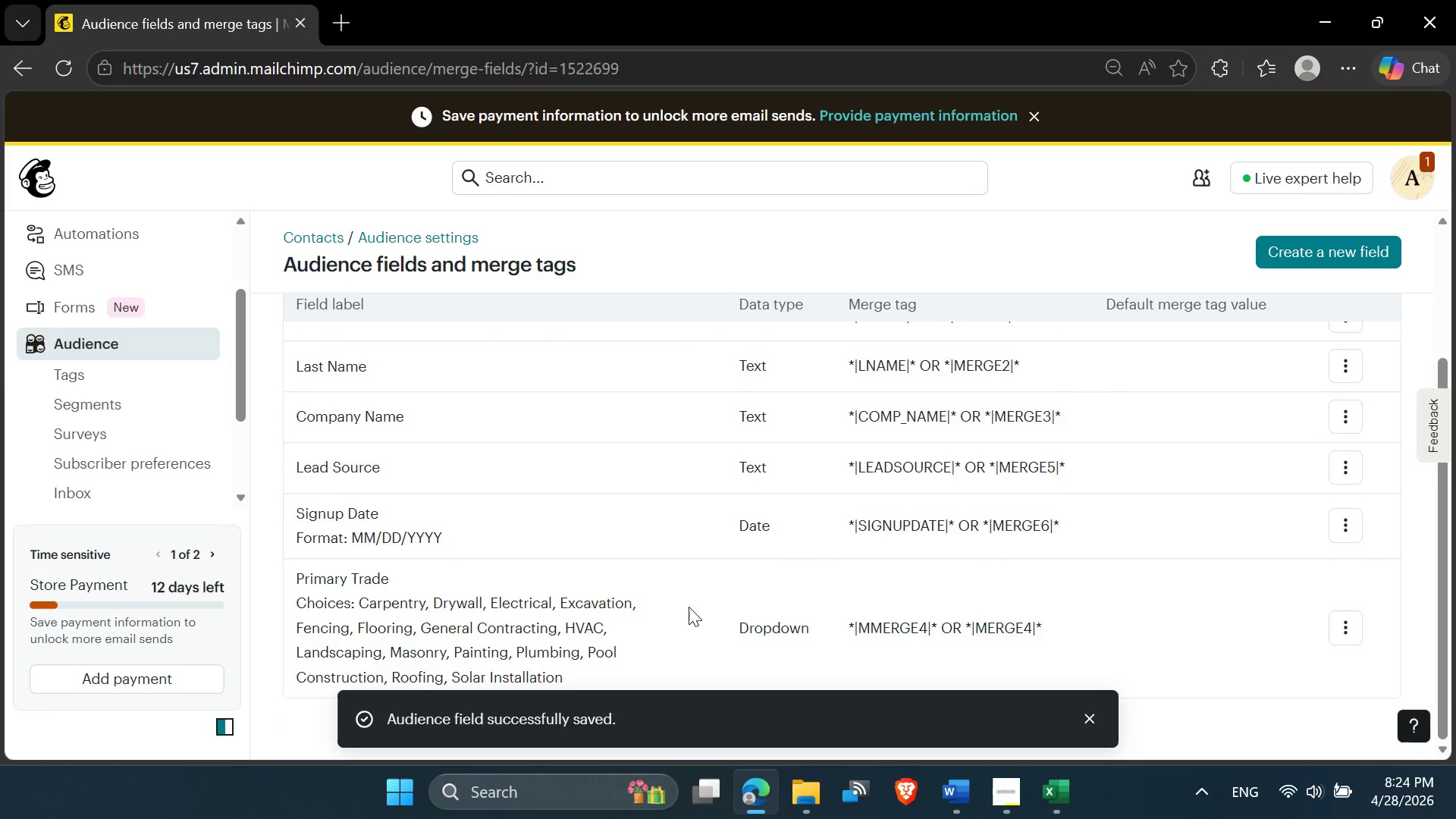 
left_click([692, 598])
 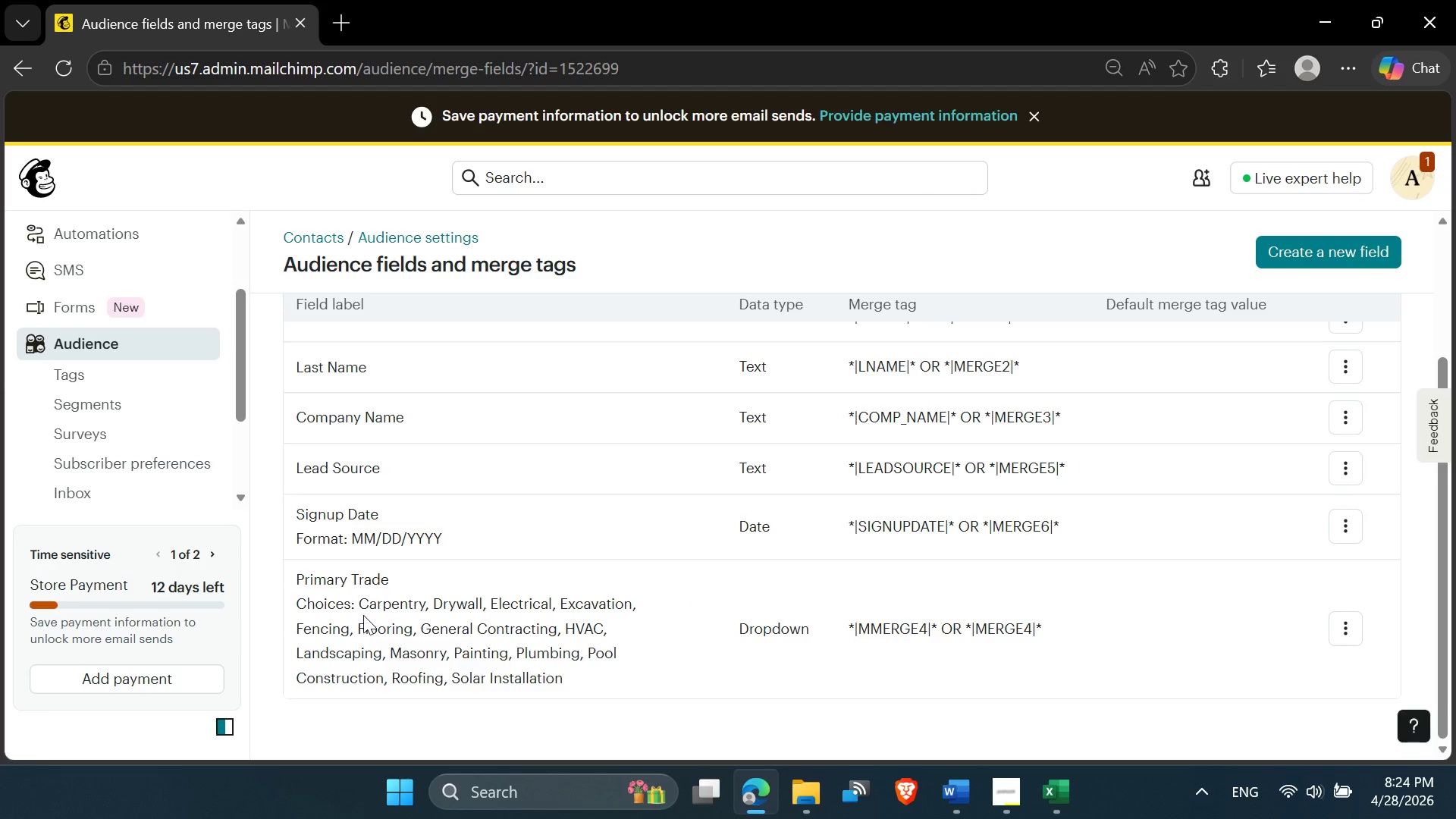 
left_click_drag(start_coordinate=[362, 607], to_coordinate=[585, 684])
 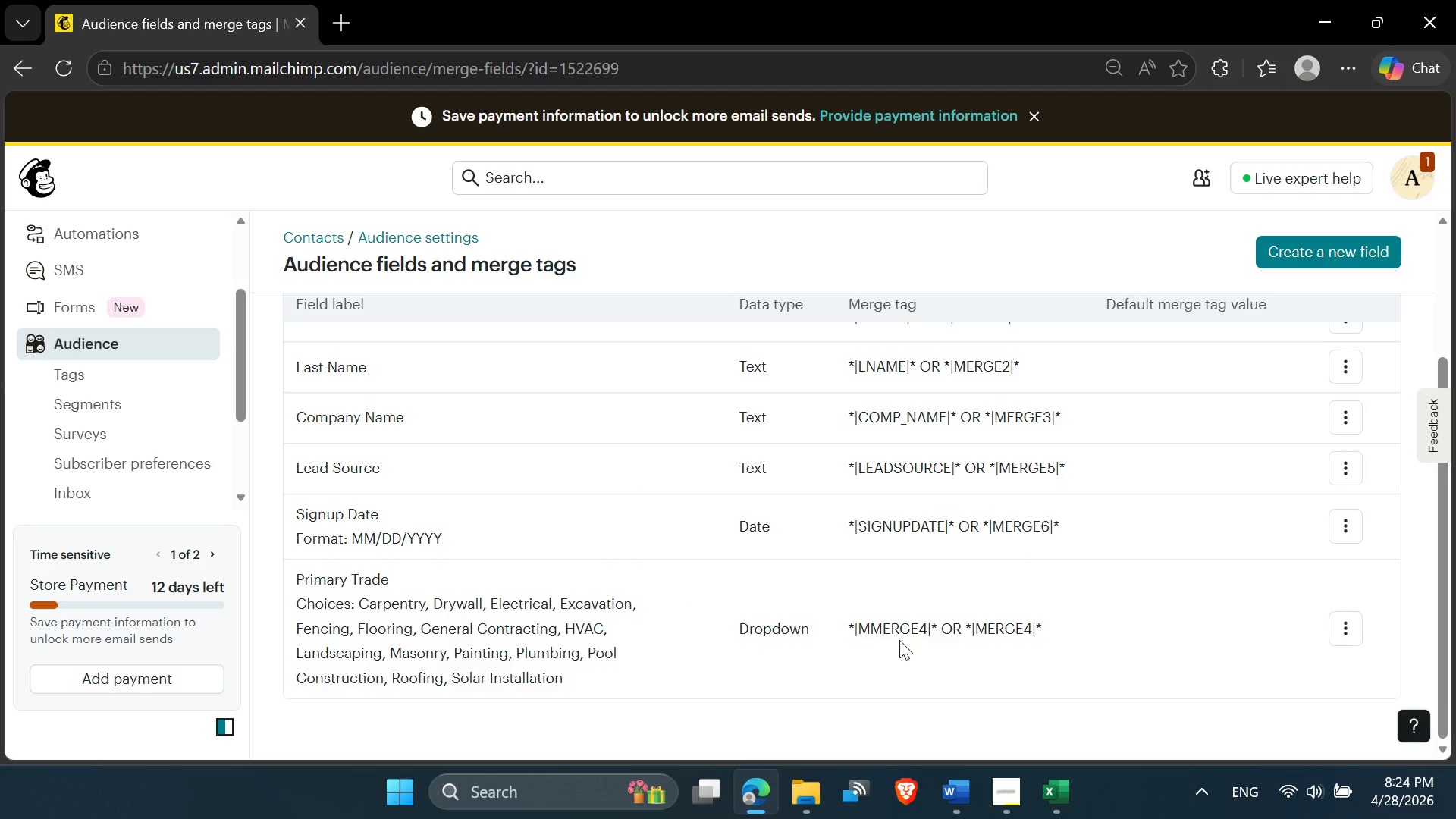 
scroll: coordinate [69, 424], scroll_direction: up, amount: 9.0
 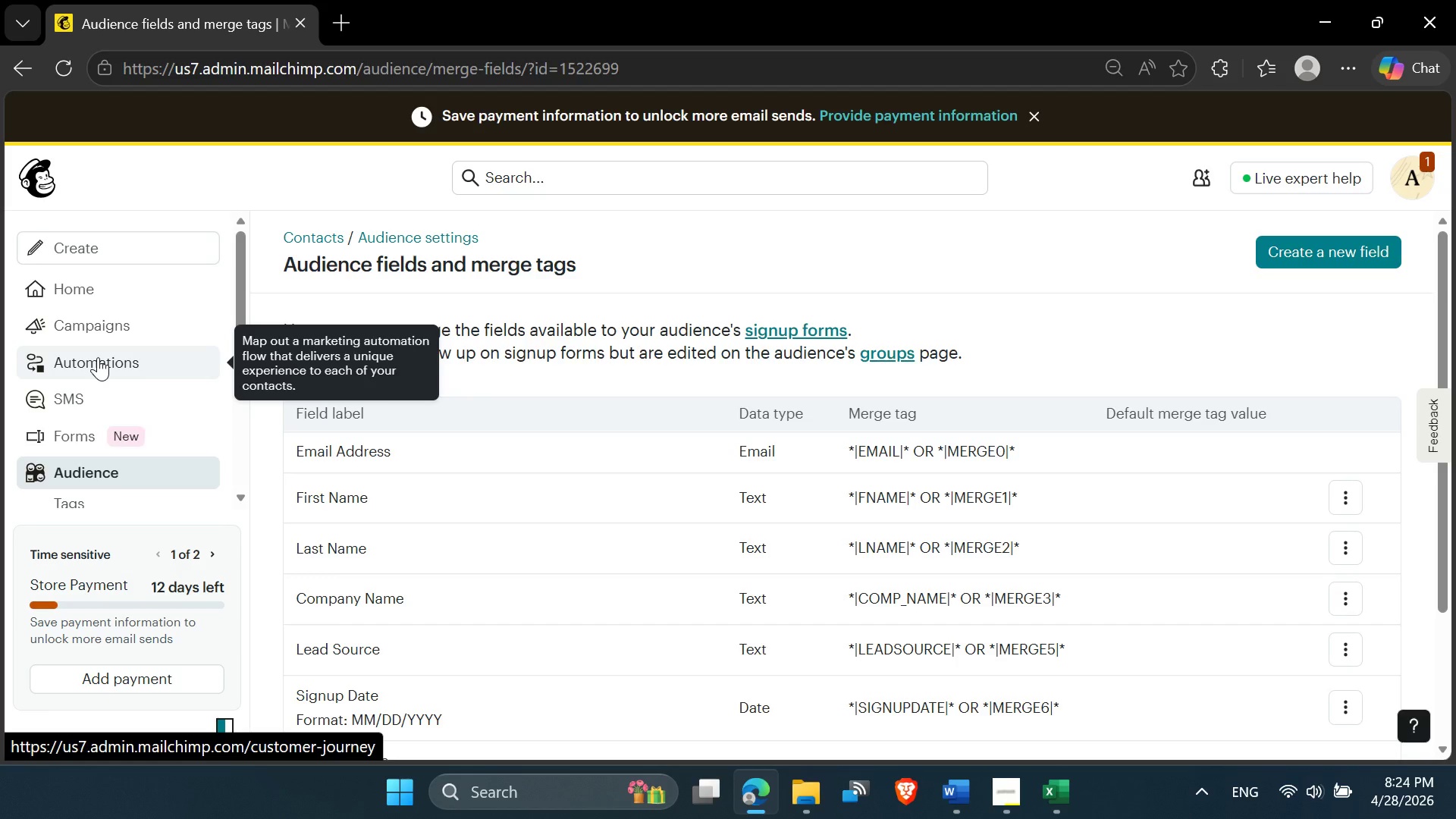 
scroll: coordinate [80, 432], scroll_direction: down, amount: 2.0
 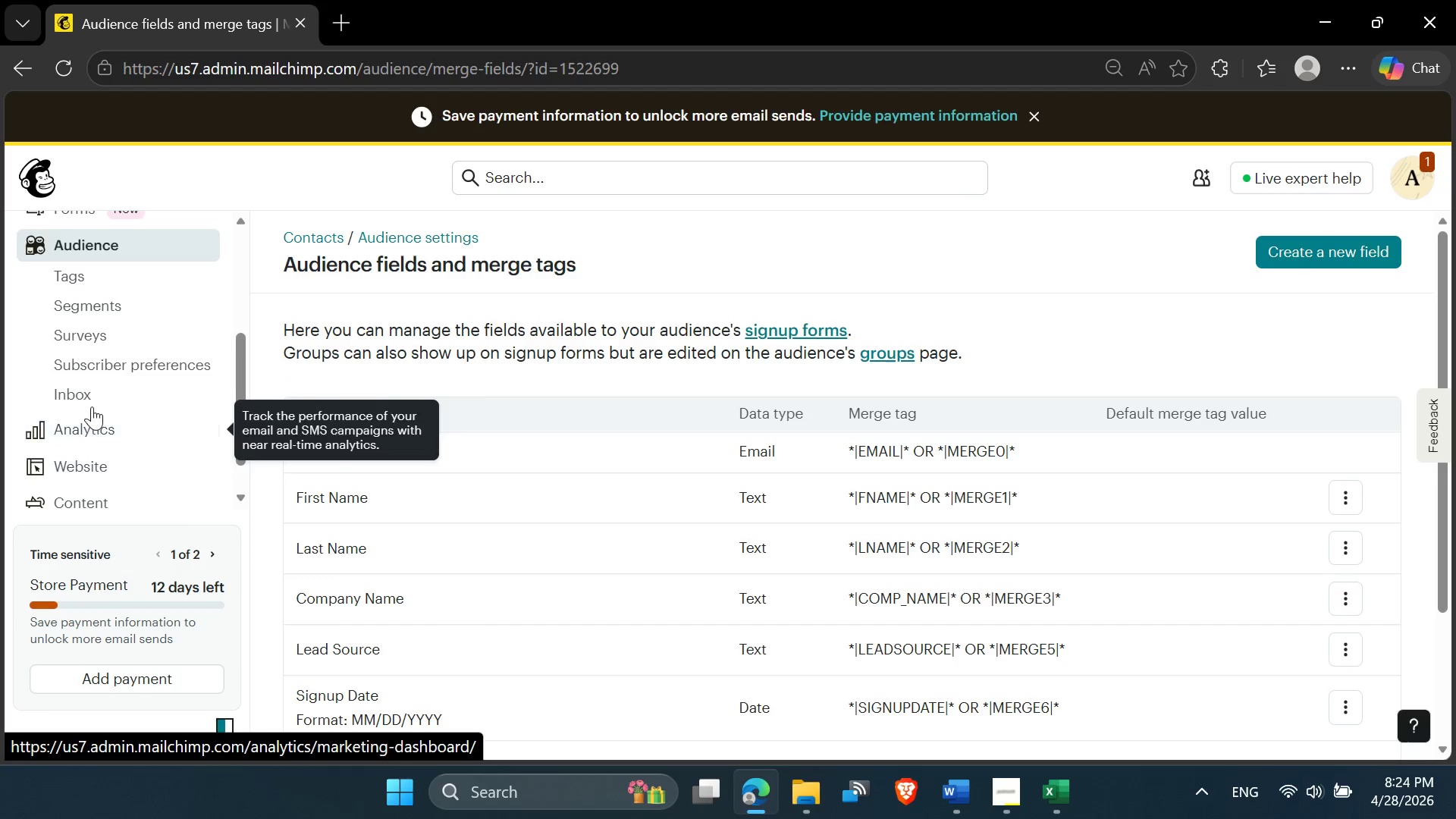 
scroll: coordinate [94, 387], scroll_direction: up, amount: 2.0
 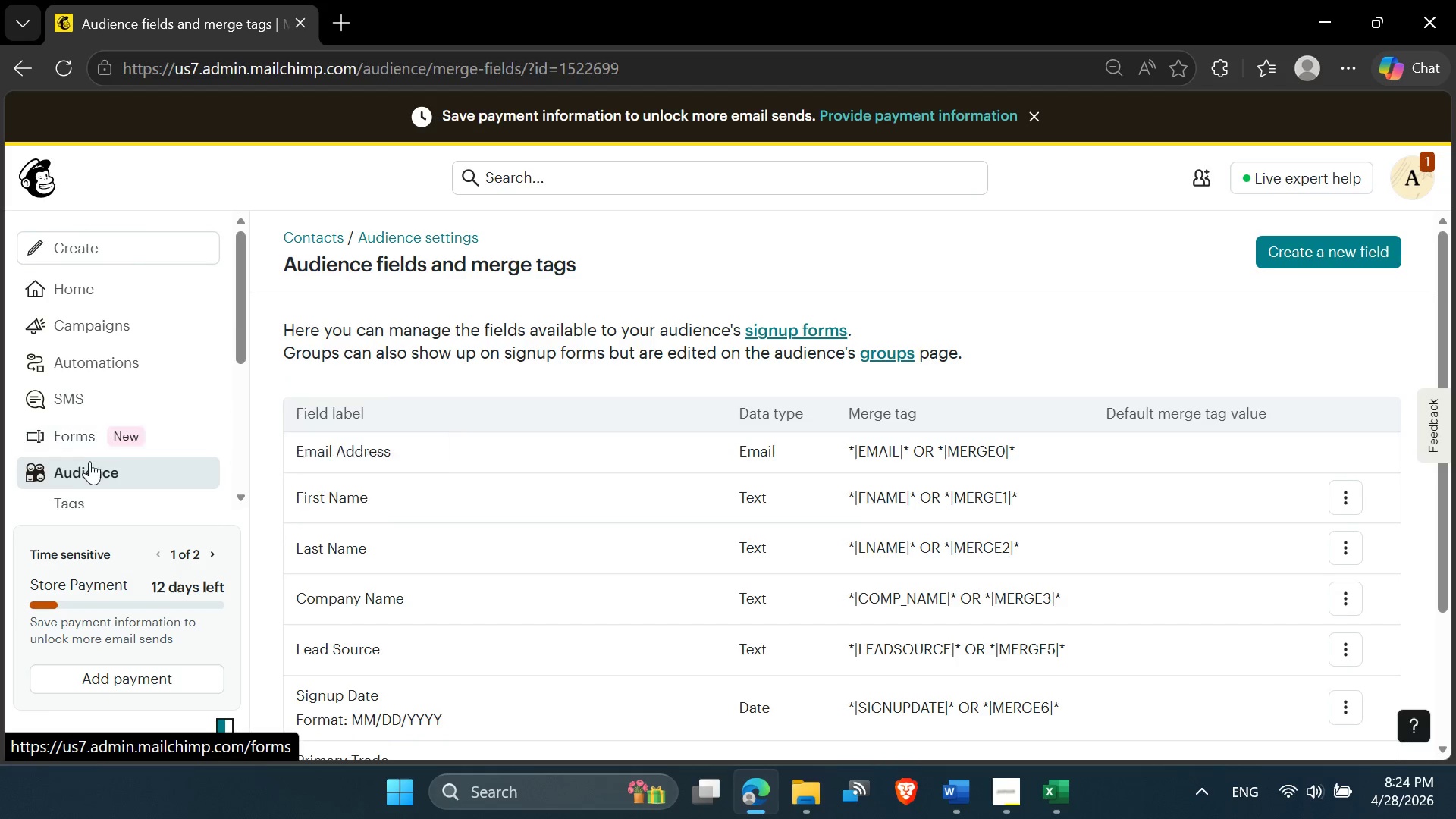 
left_click([89, 469])